 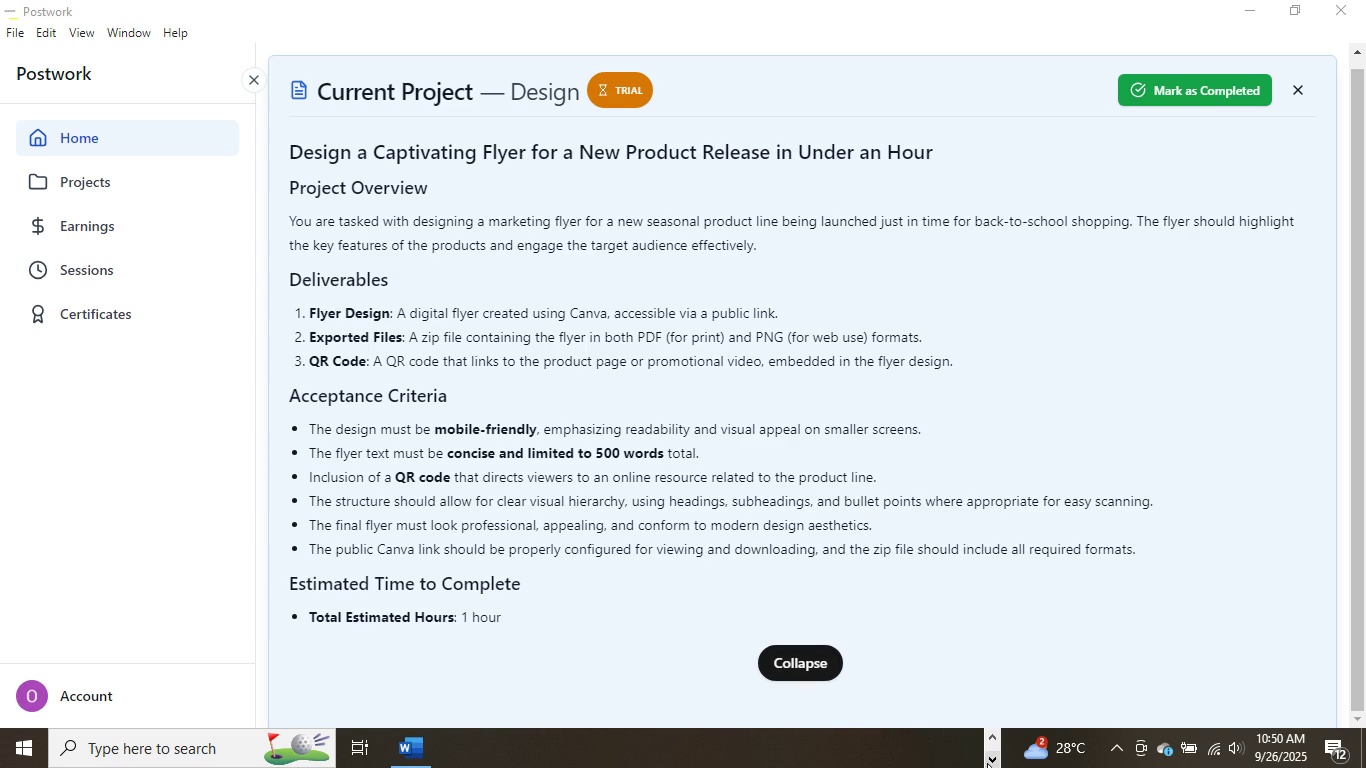 
left_click([421, 750])
 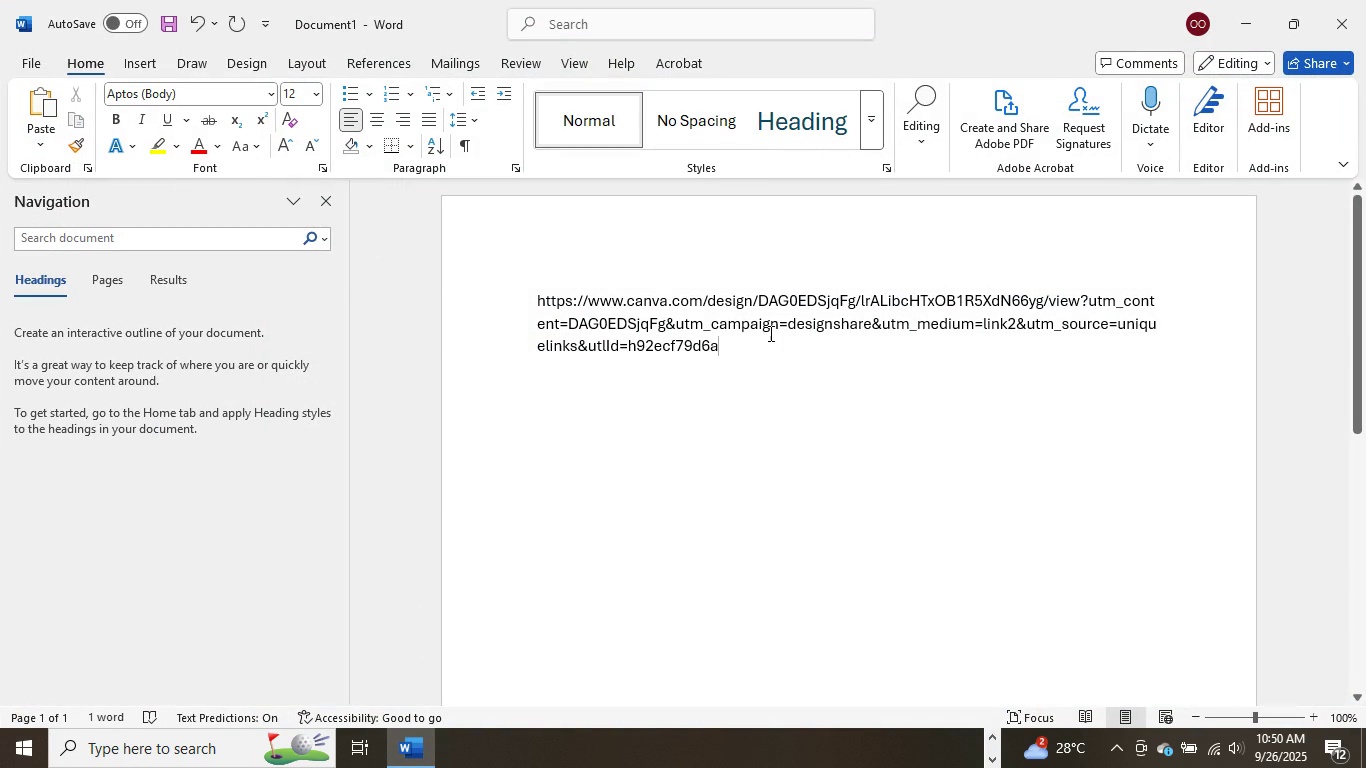 
key(Enter)
 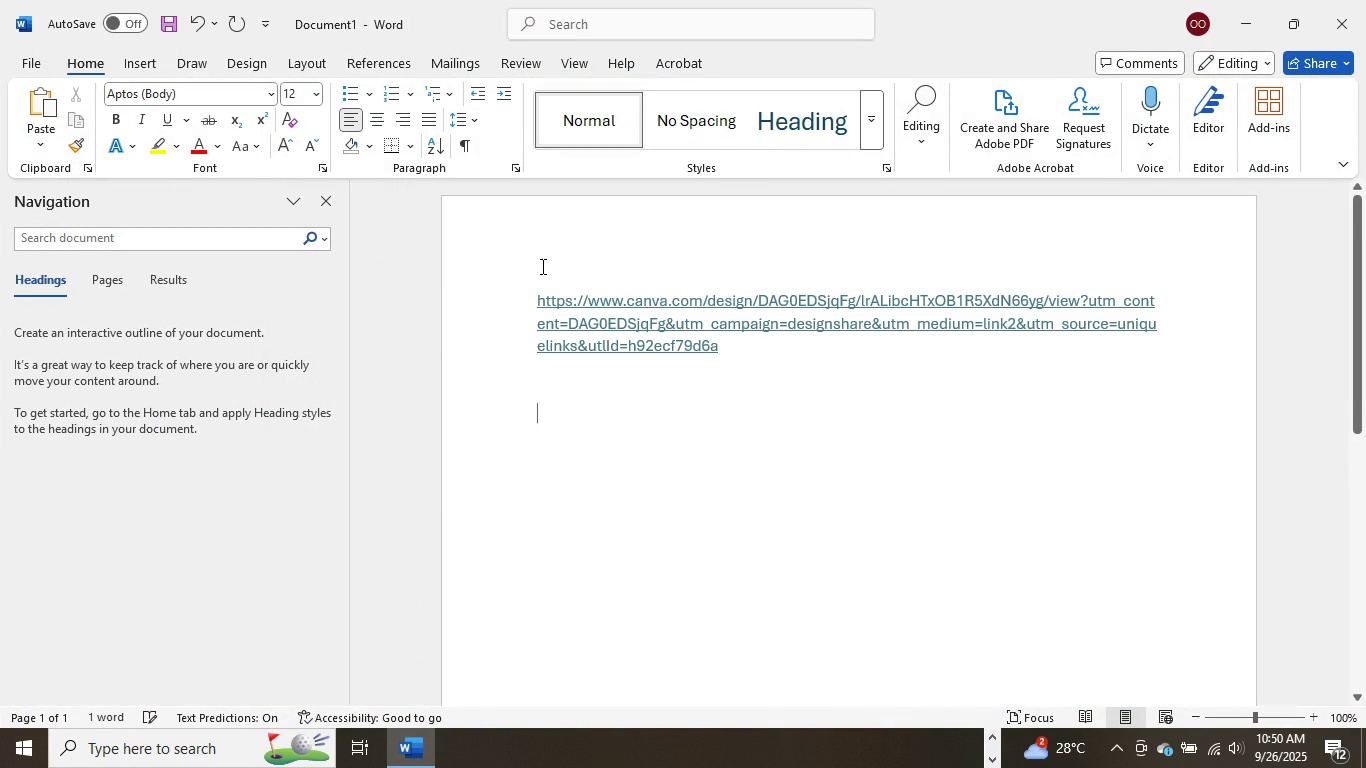 
left_click([536, 265])
 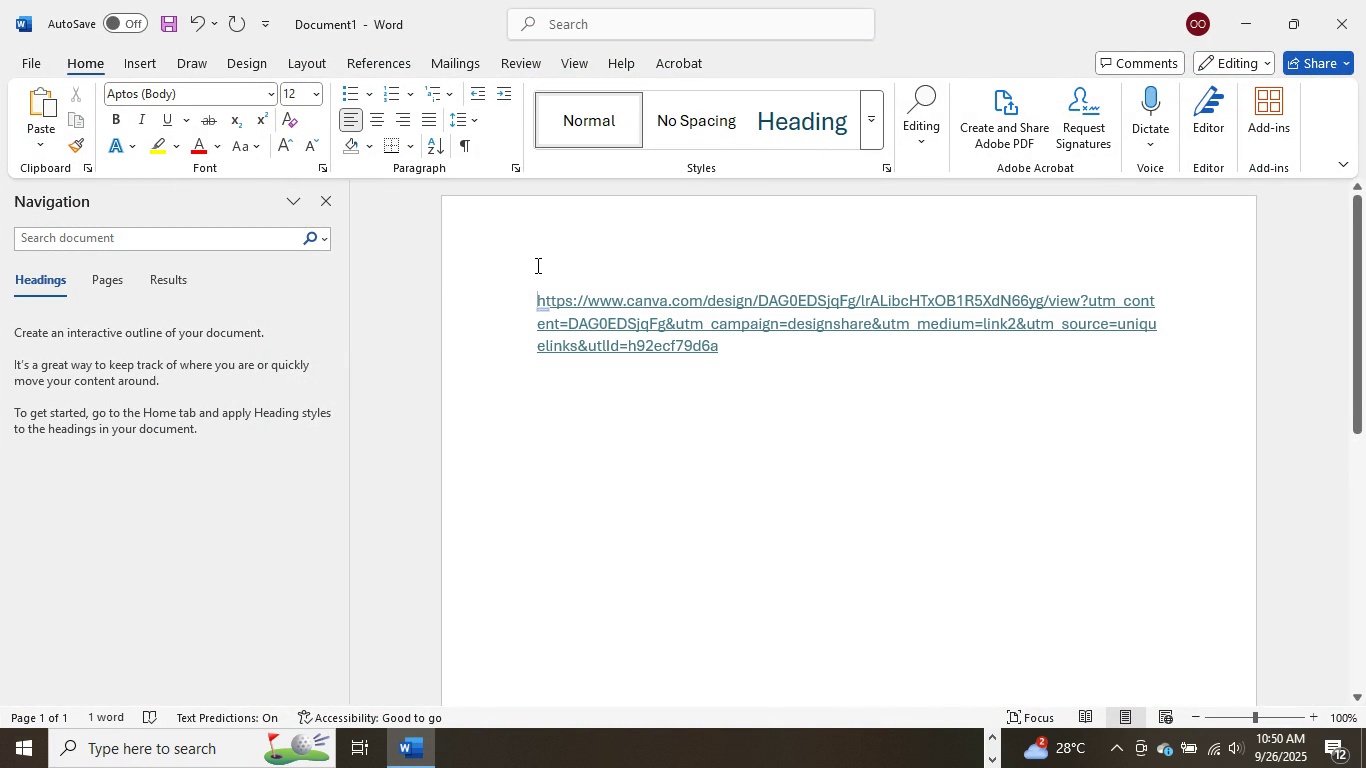 
type(Public link )
 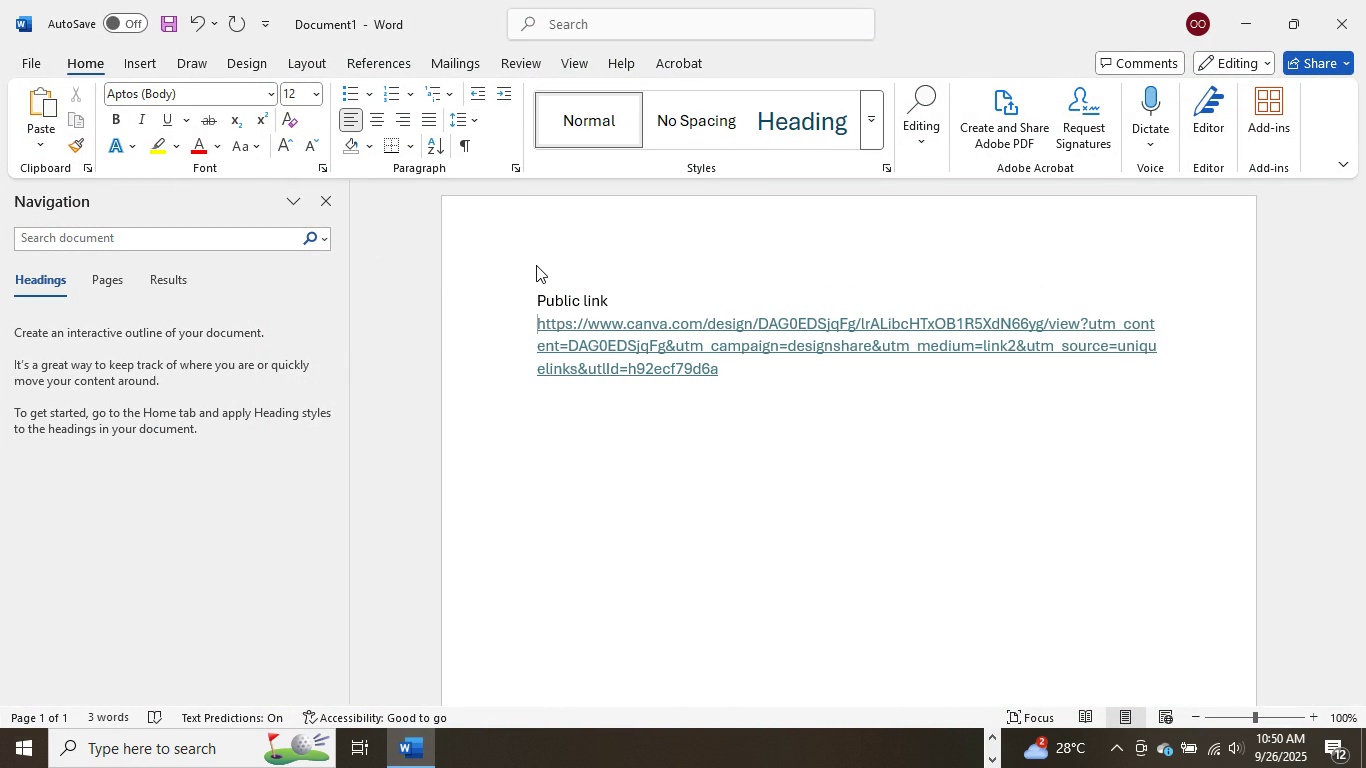 
key(Enter)
 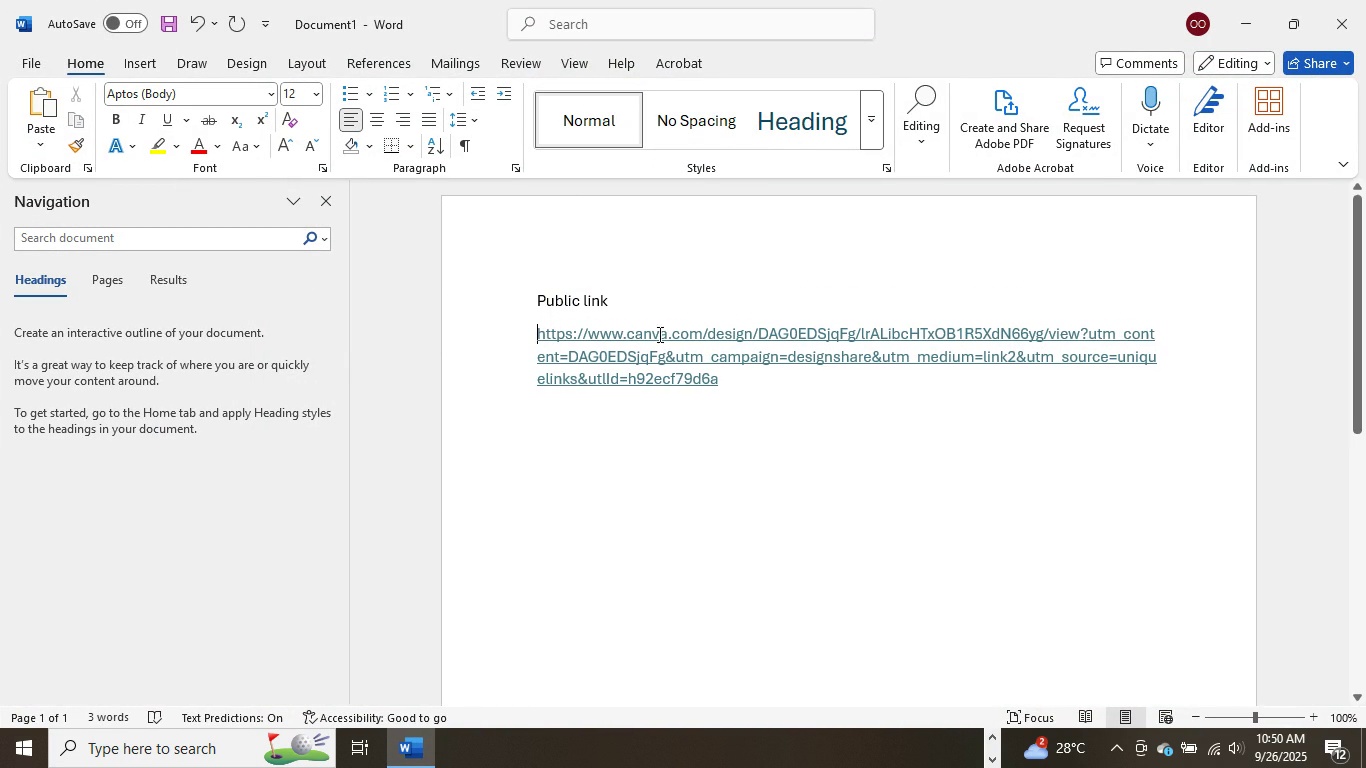 
left_click([812, 489])
 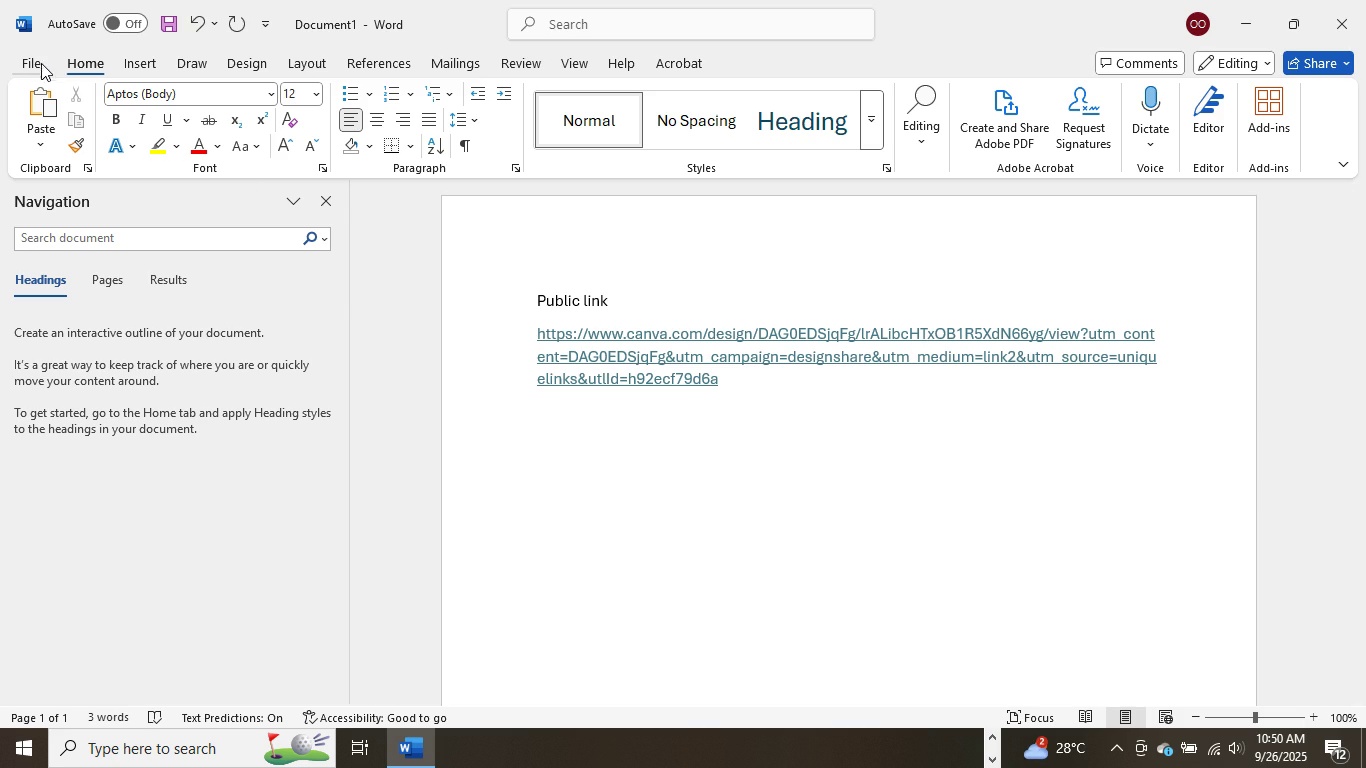 
left_click([37, 60])
 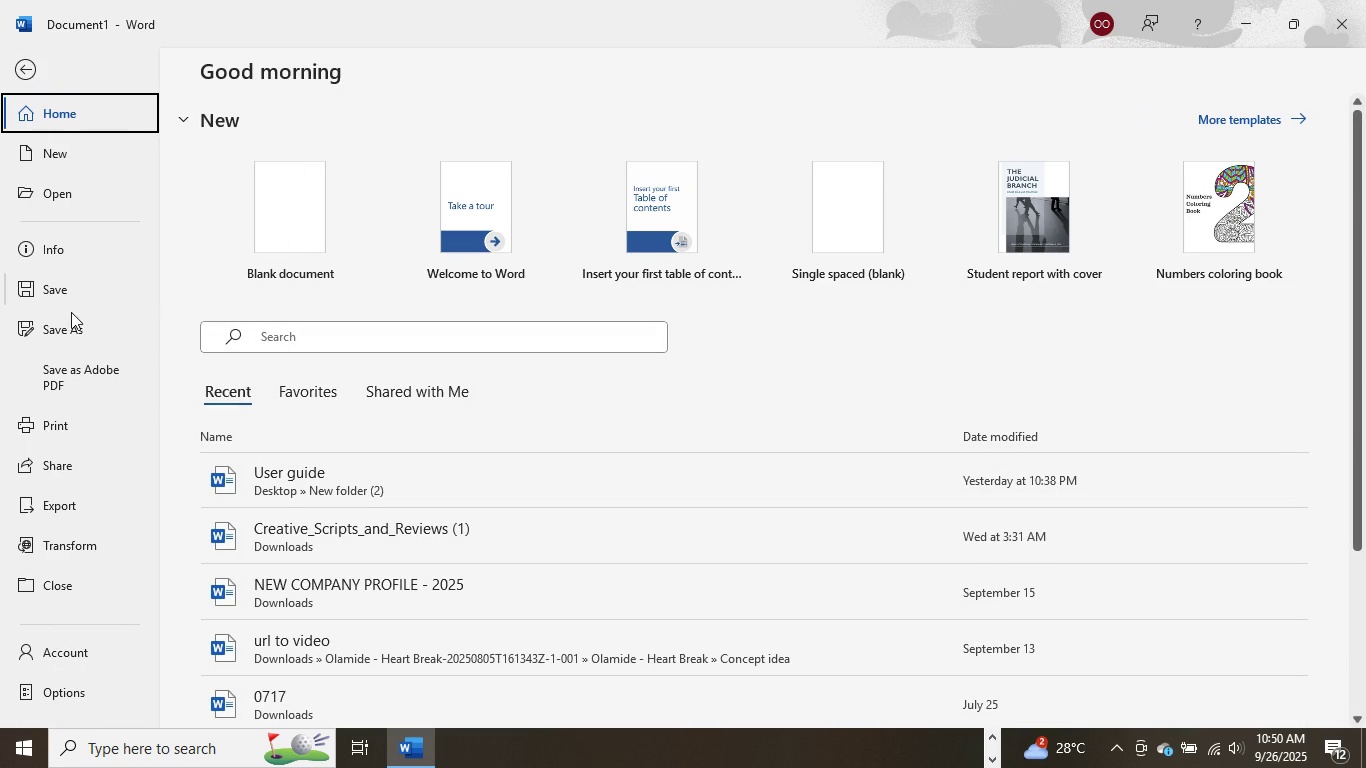 
left_click([64, 336])
 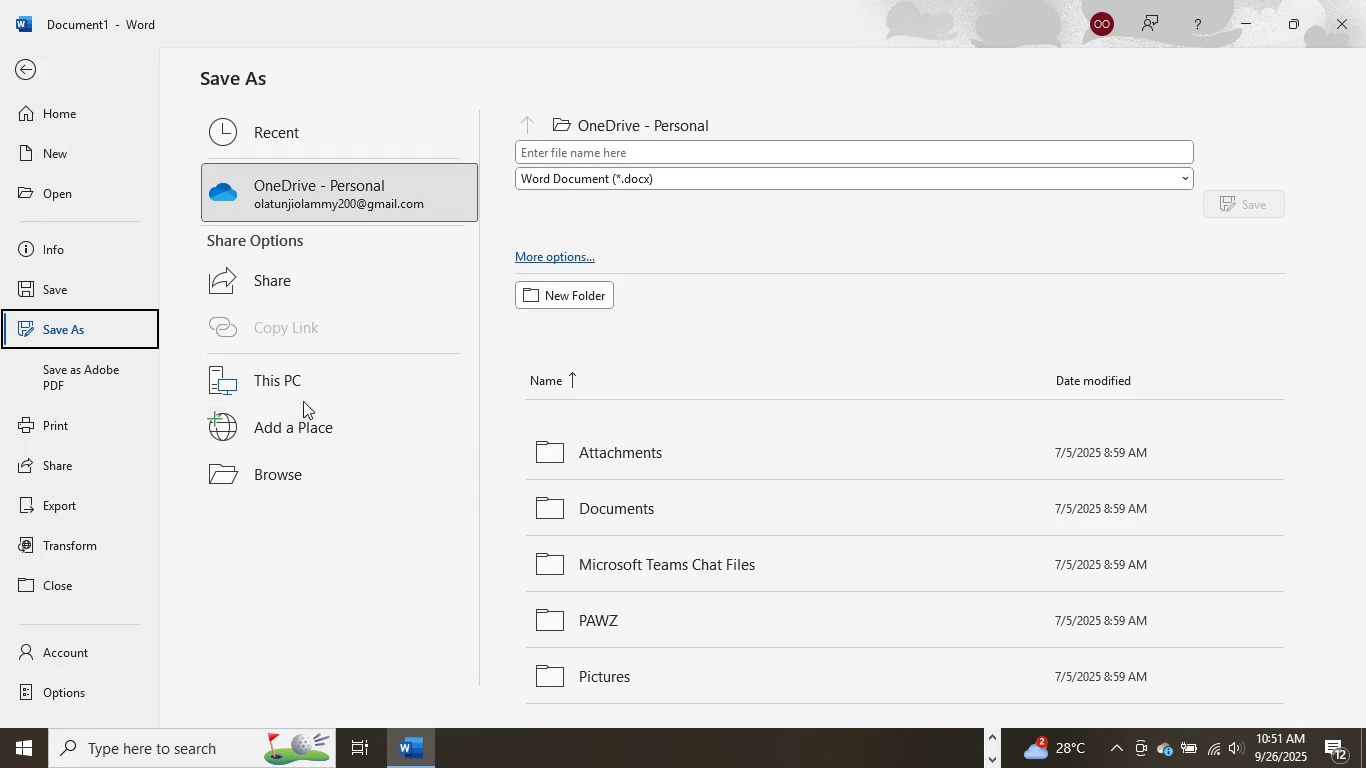 
left_click([299, 475])
 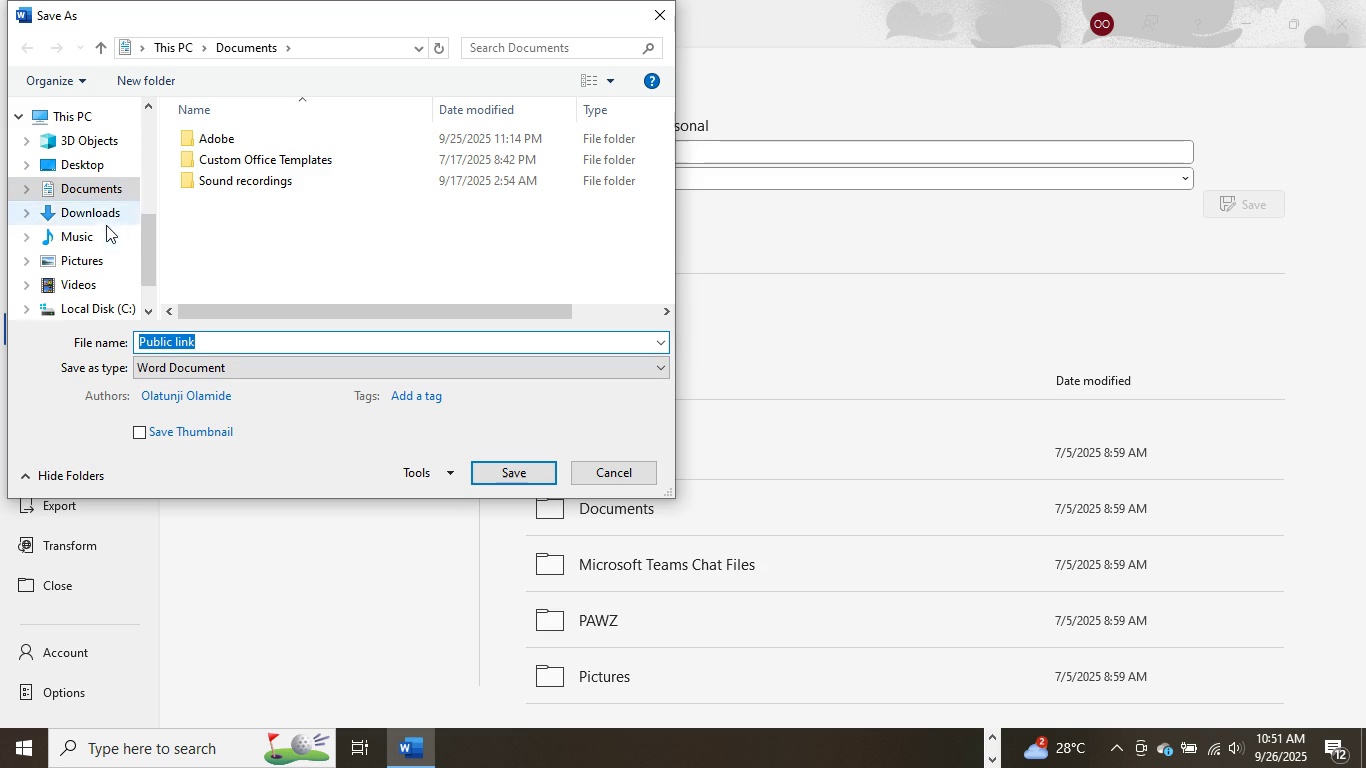 
left_click([107, 221])
 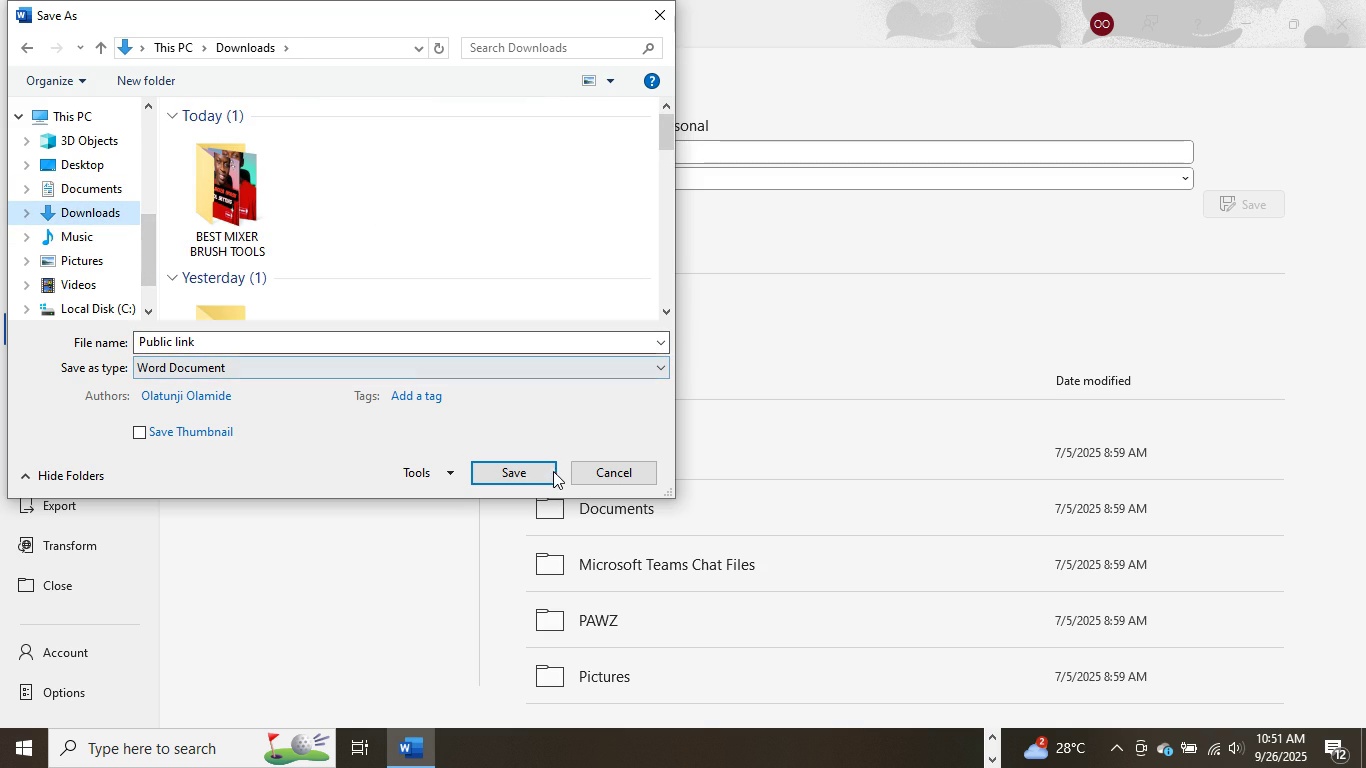 
left_click([505, 469])
 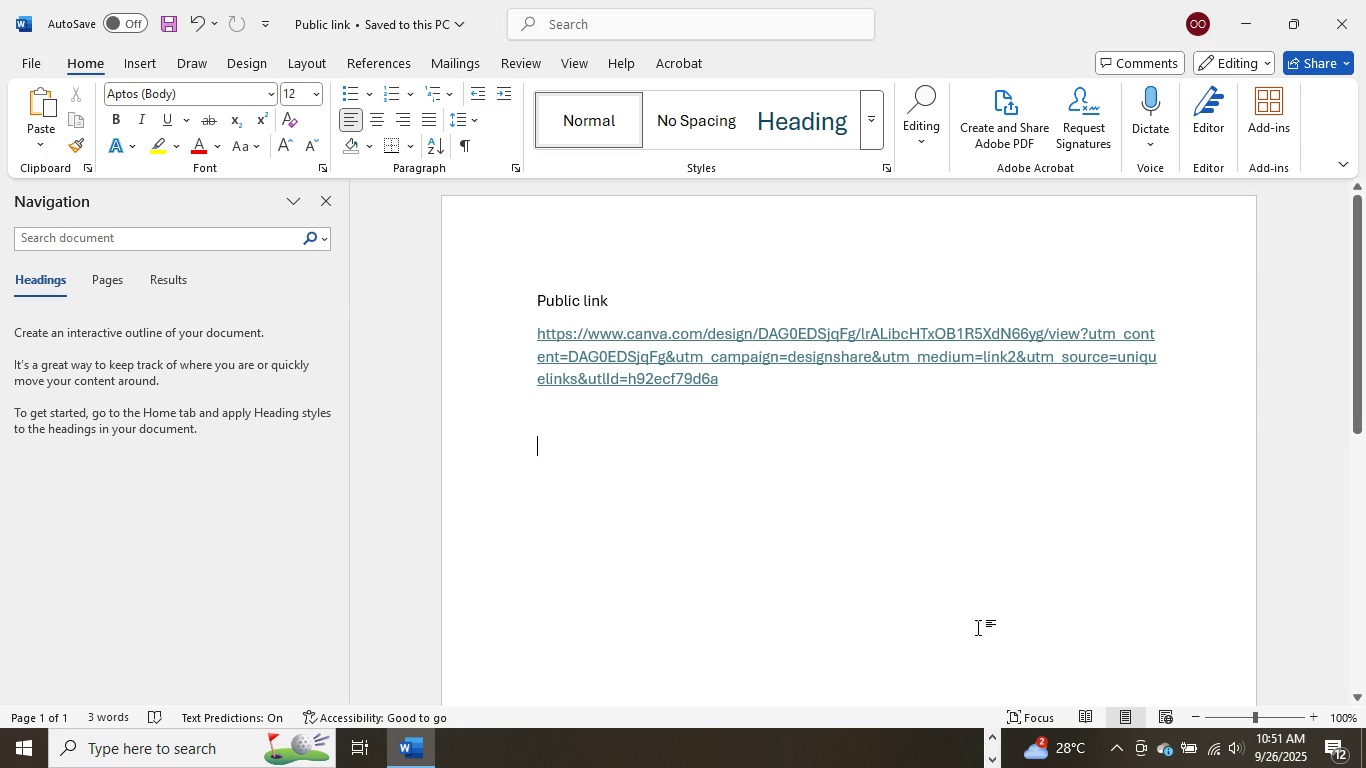 
left_click([993, 737])
 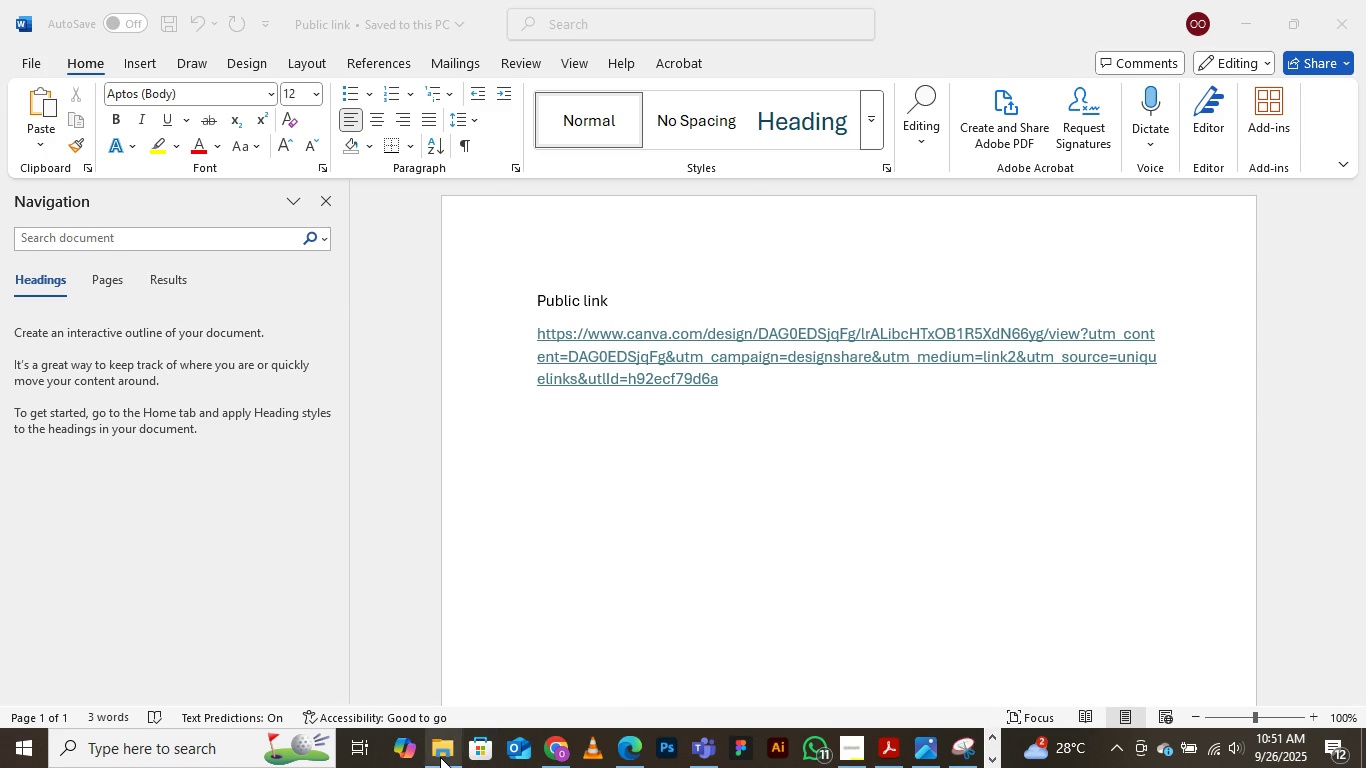 
left_click([440, 757])
 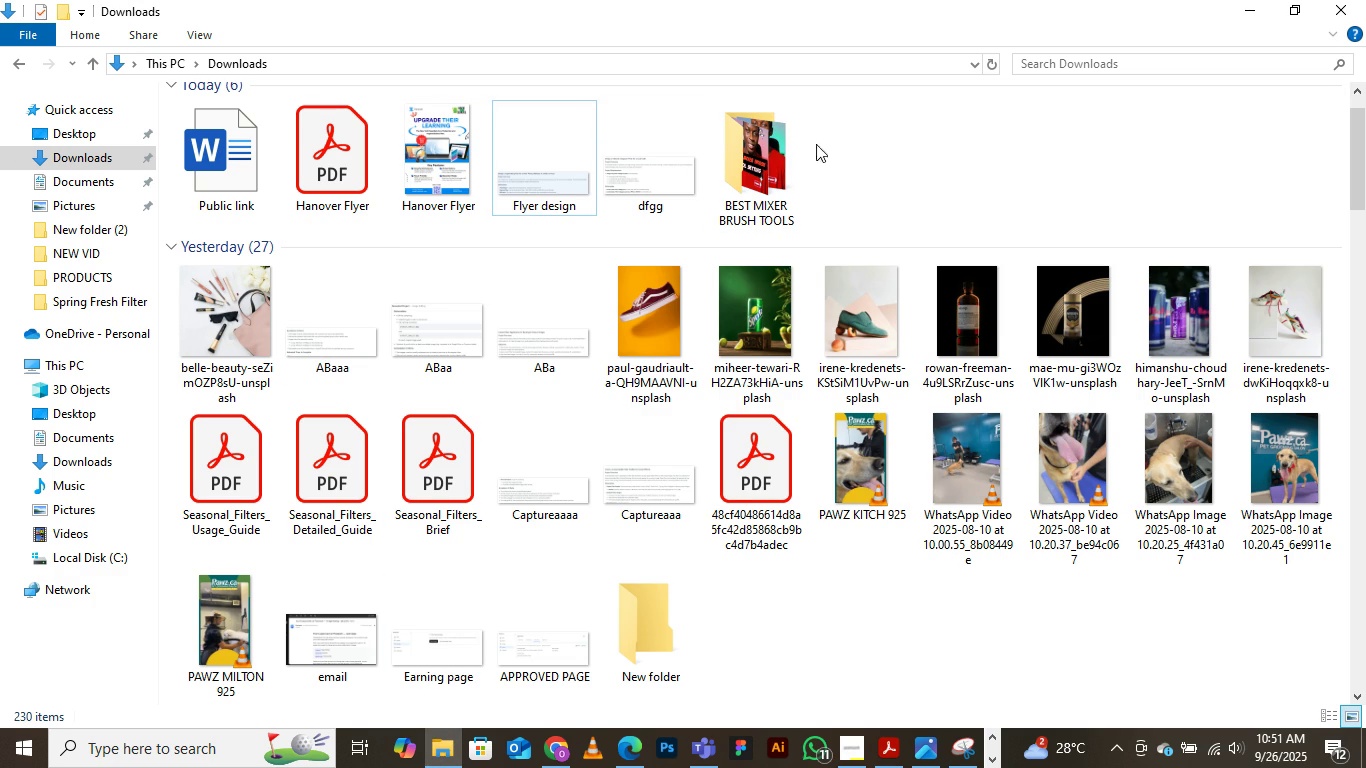 
double_click([430, 153])
 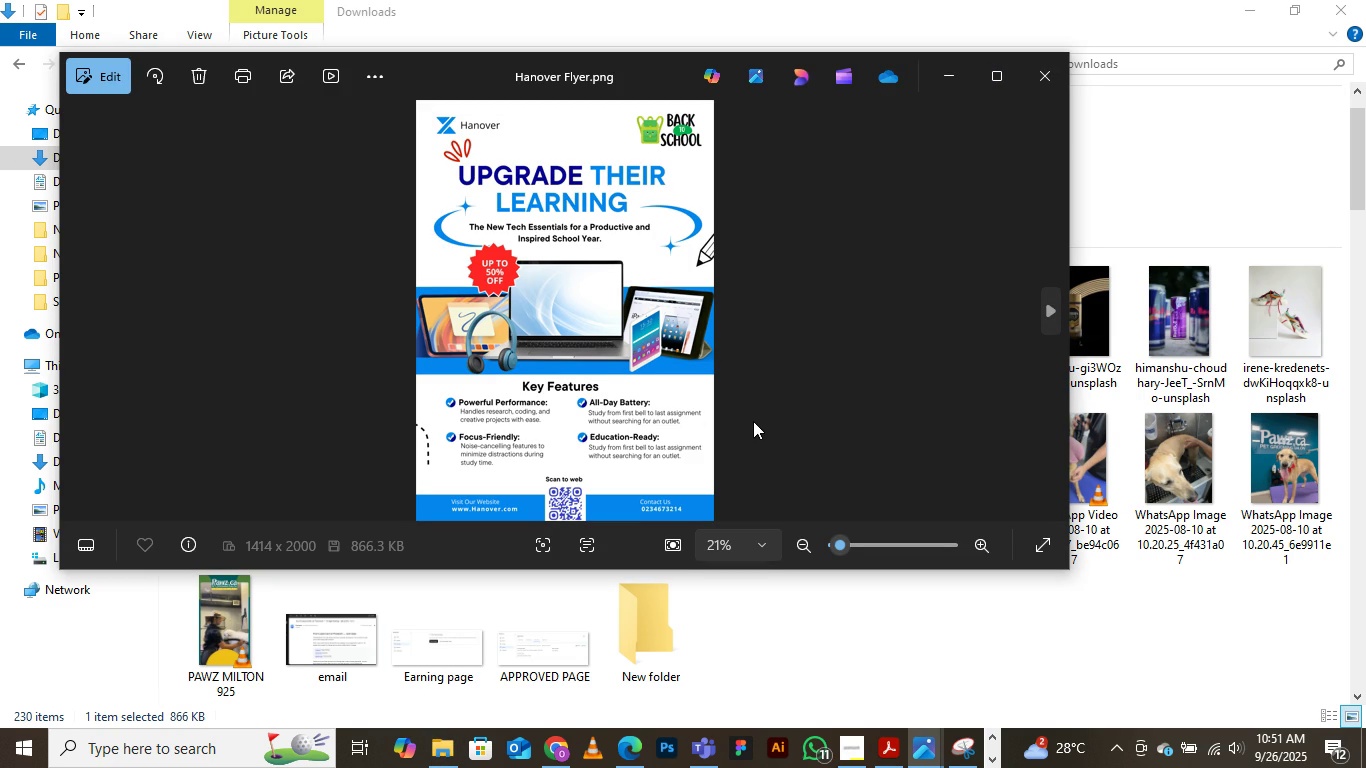 
wait(8.32)
 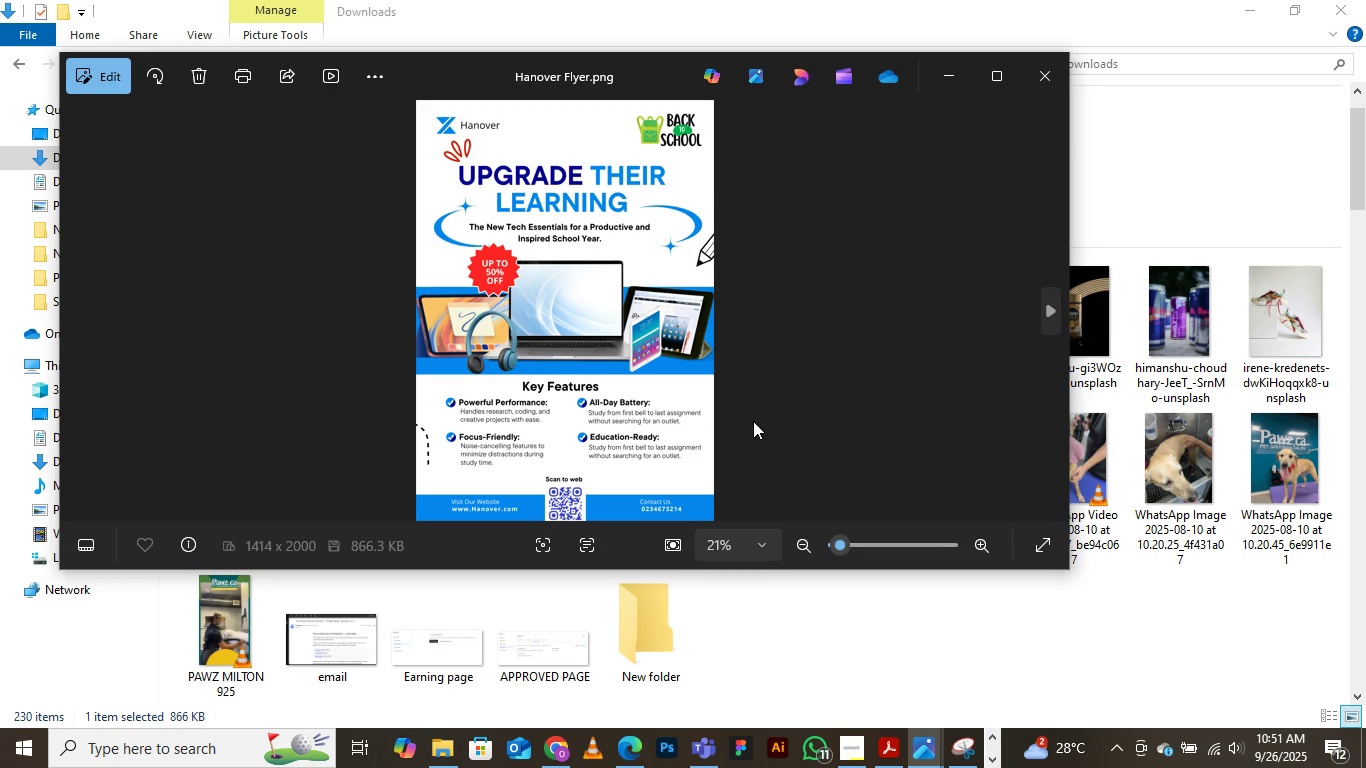 
left_click([951, 74])
 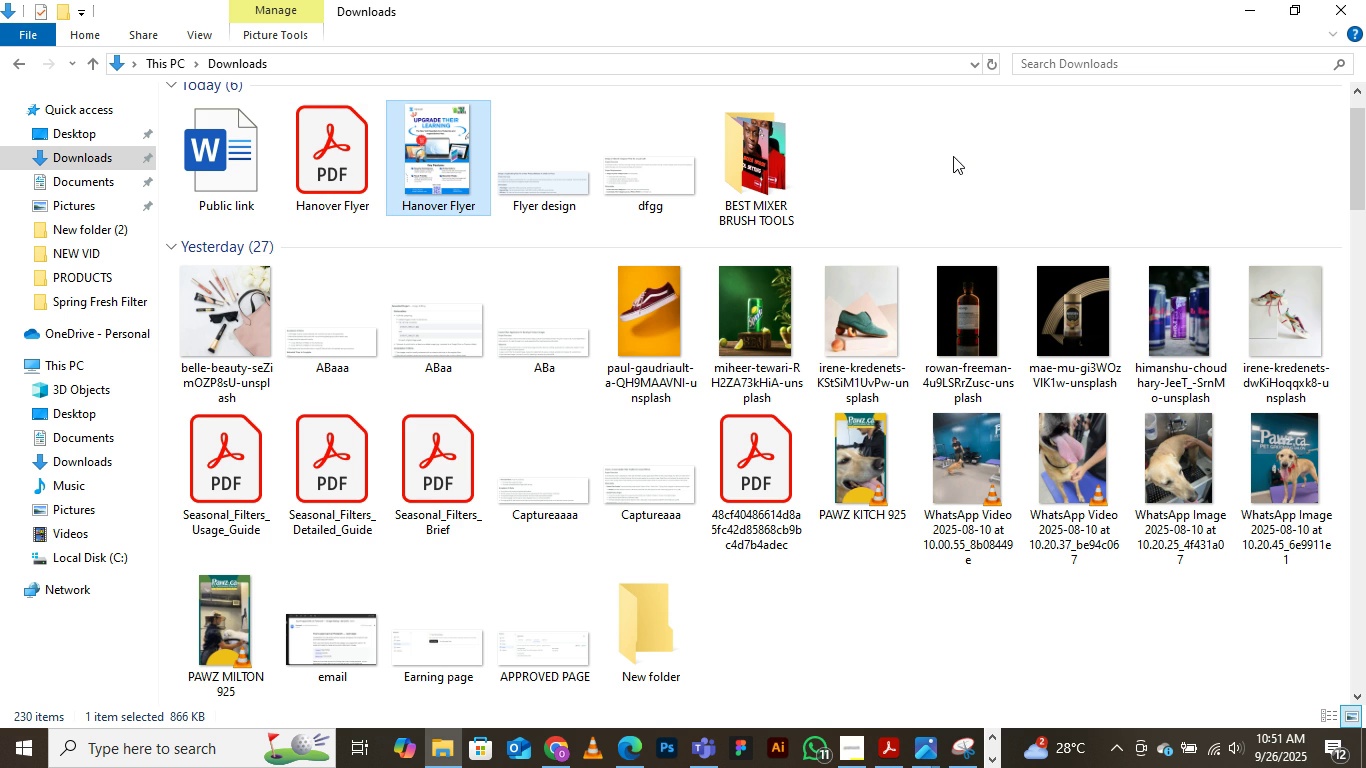 
right_click([953, 156])
 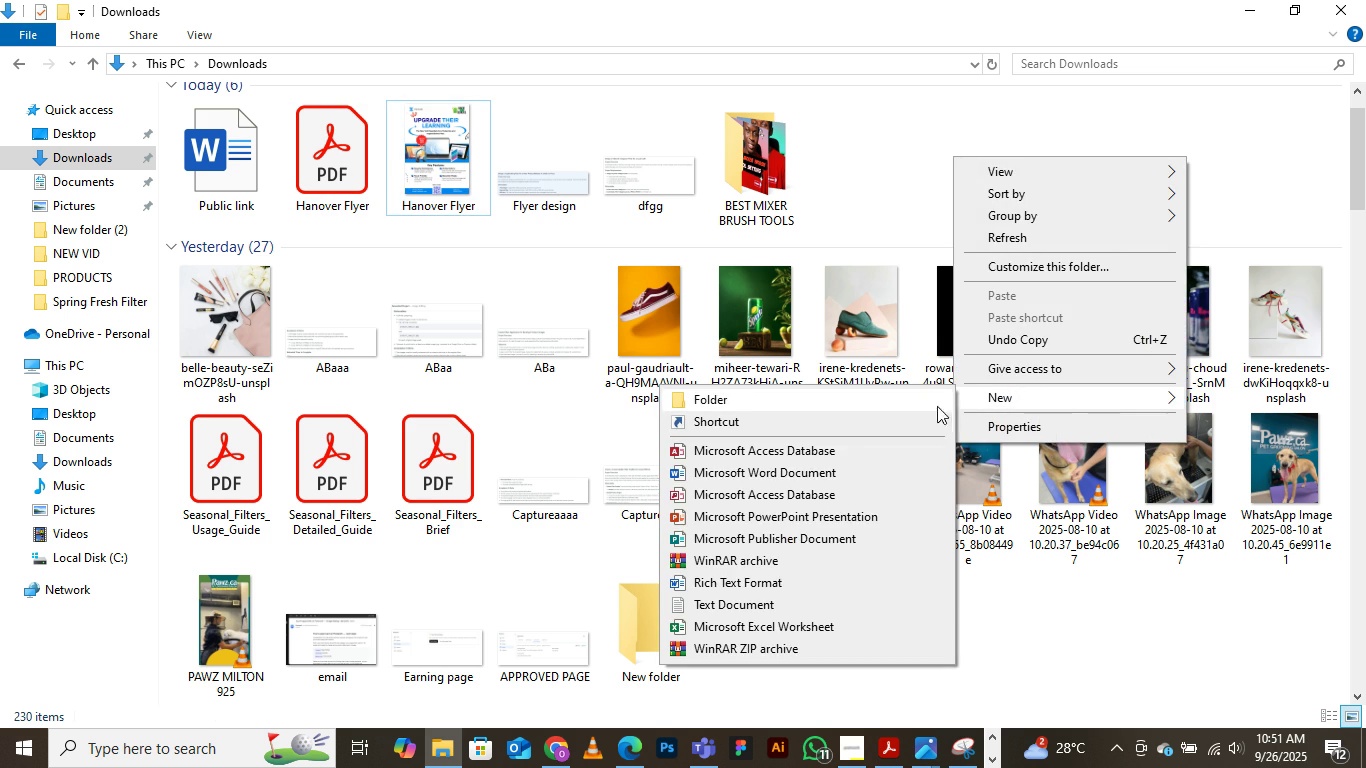 
left_click([744, 405])
 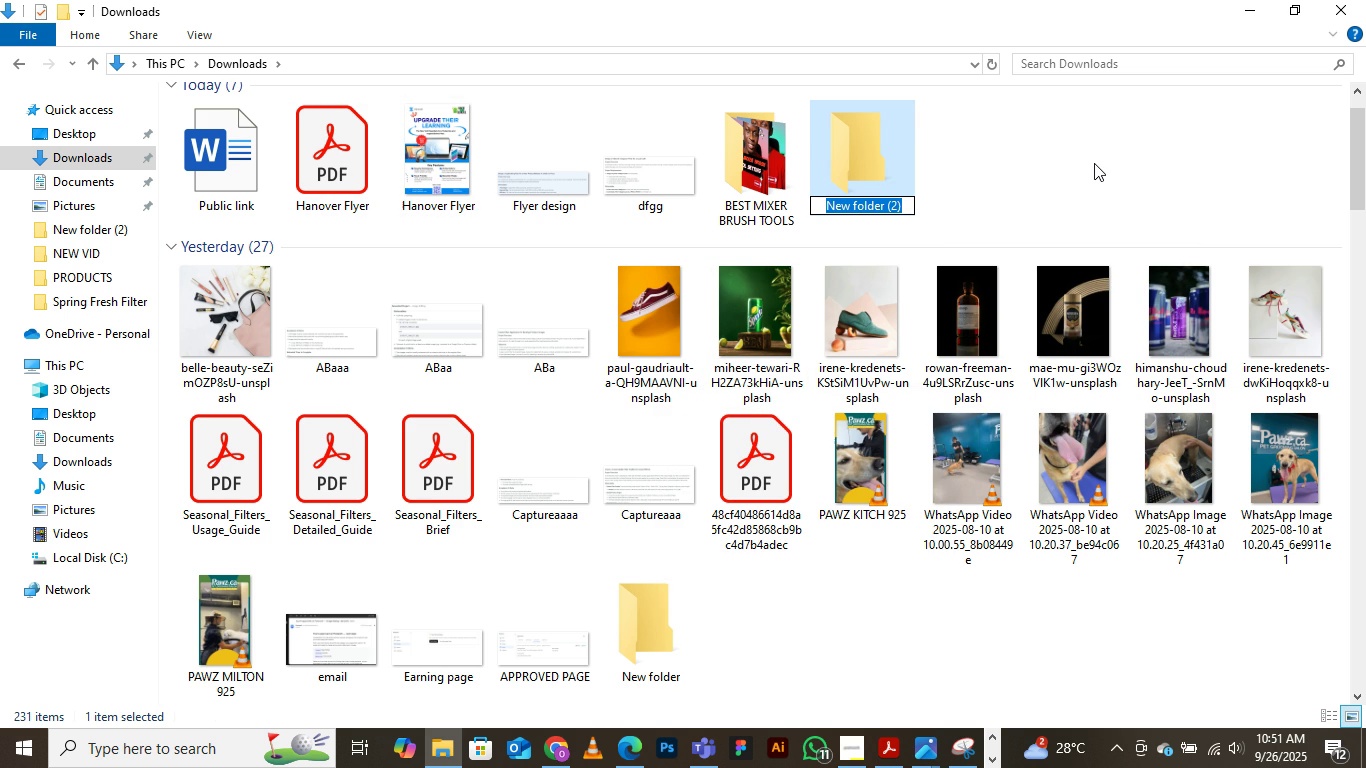 
type(FLYER DESIGN)
 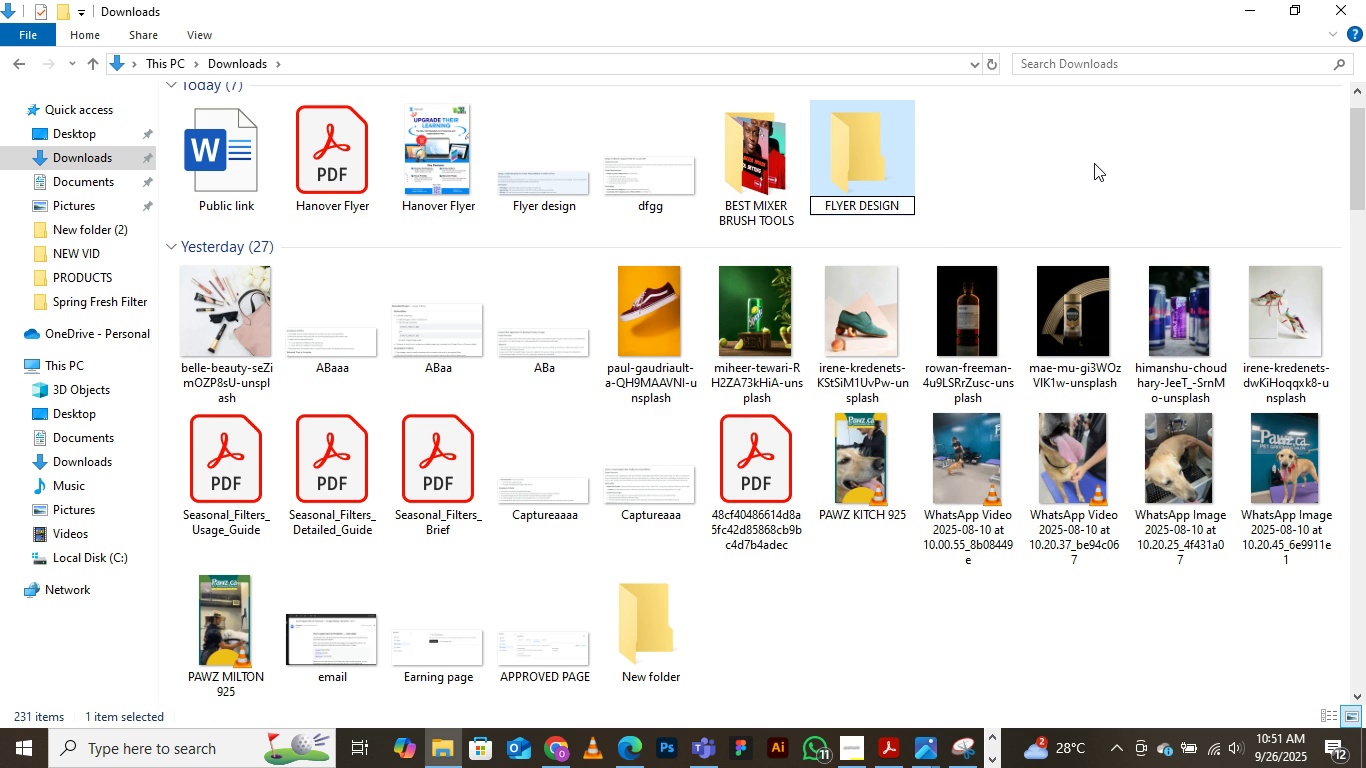 
key(Enter)